 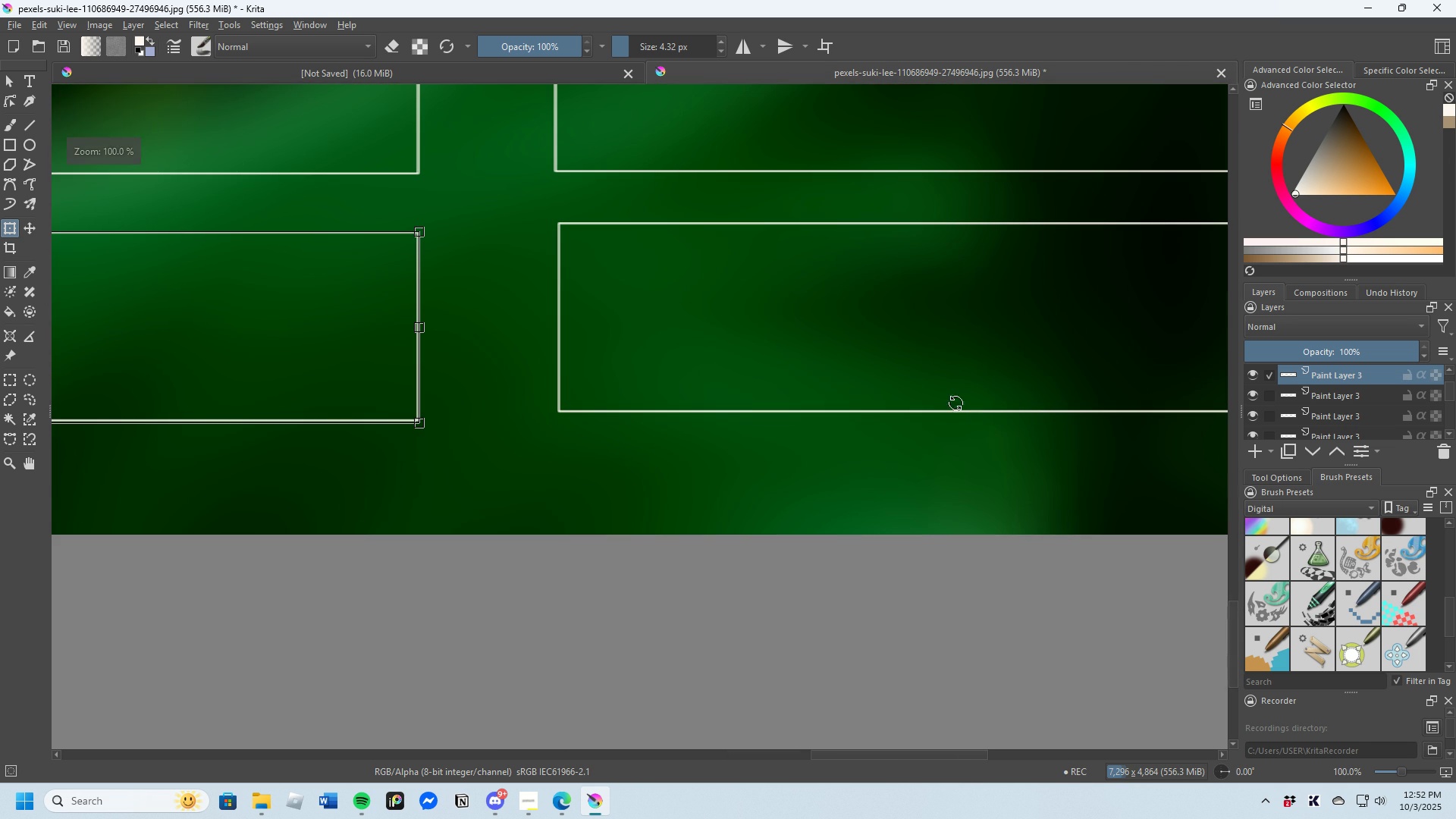 
scroll: coordinate [1335, 408], scroll_direction: up, amount: 1.0
 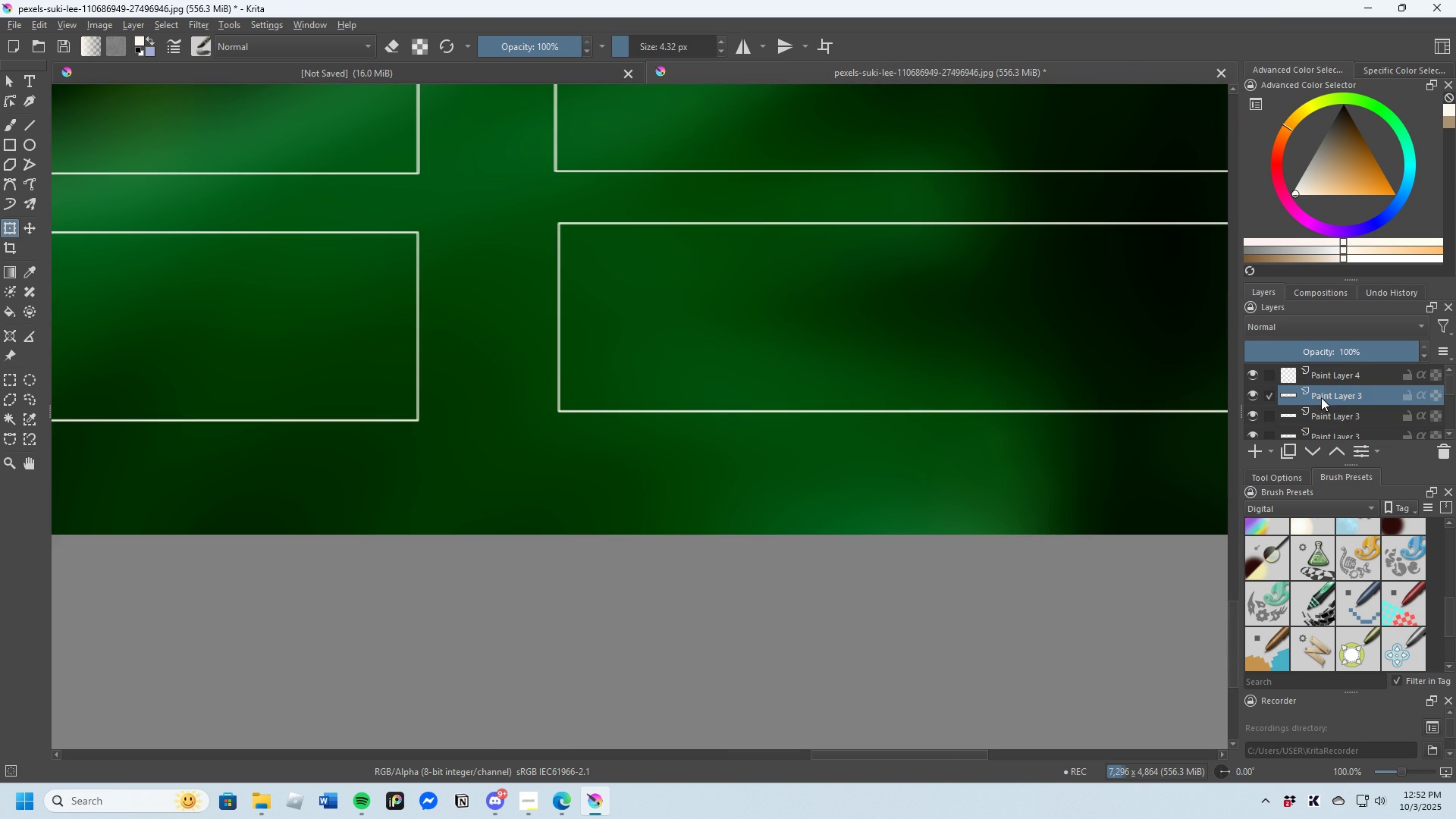 
left_click([1321, 397])
 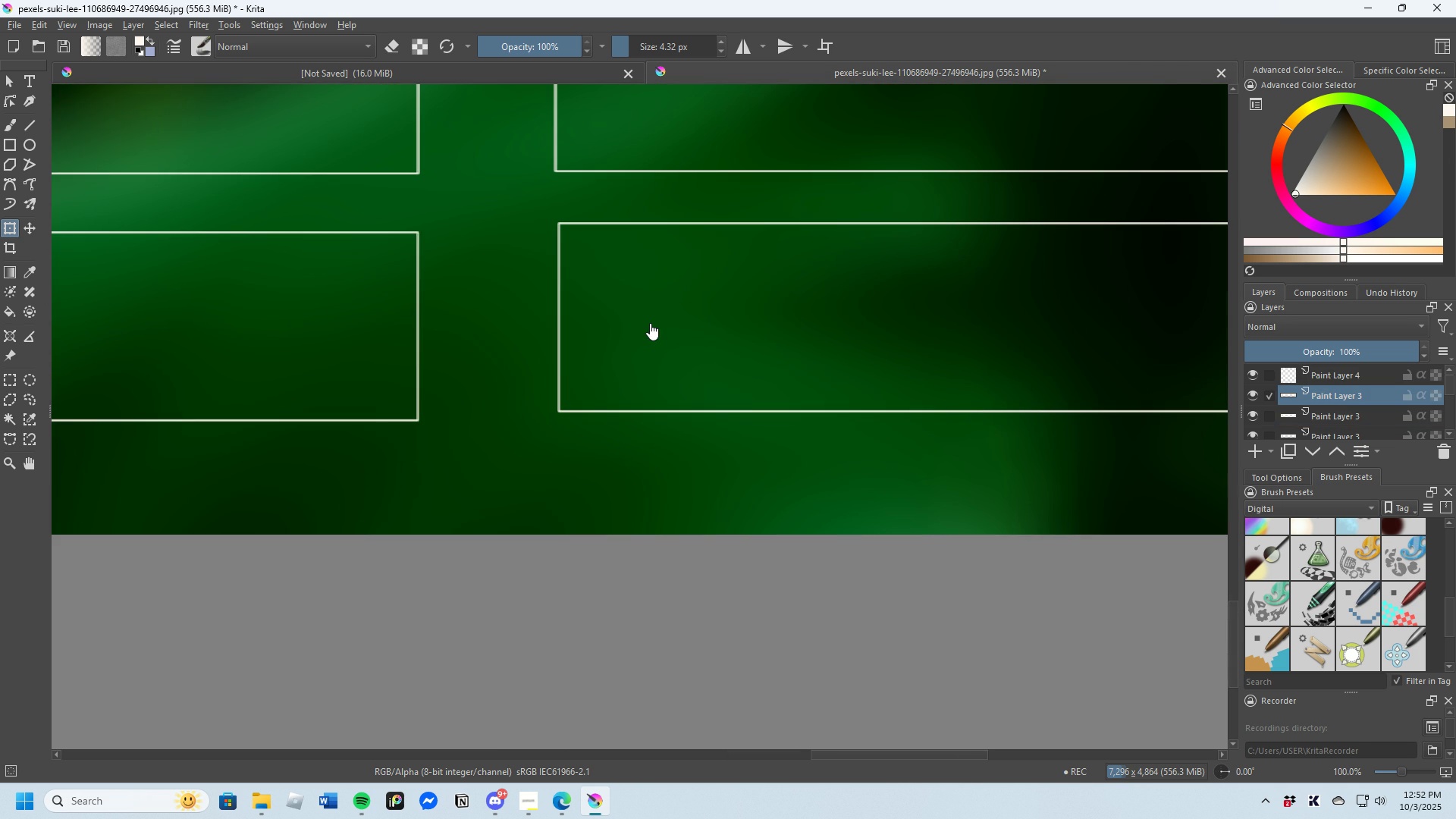 
scroll: coordinate [650, 323], scroll_direction: down, amount: 1.0
 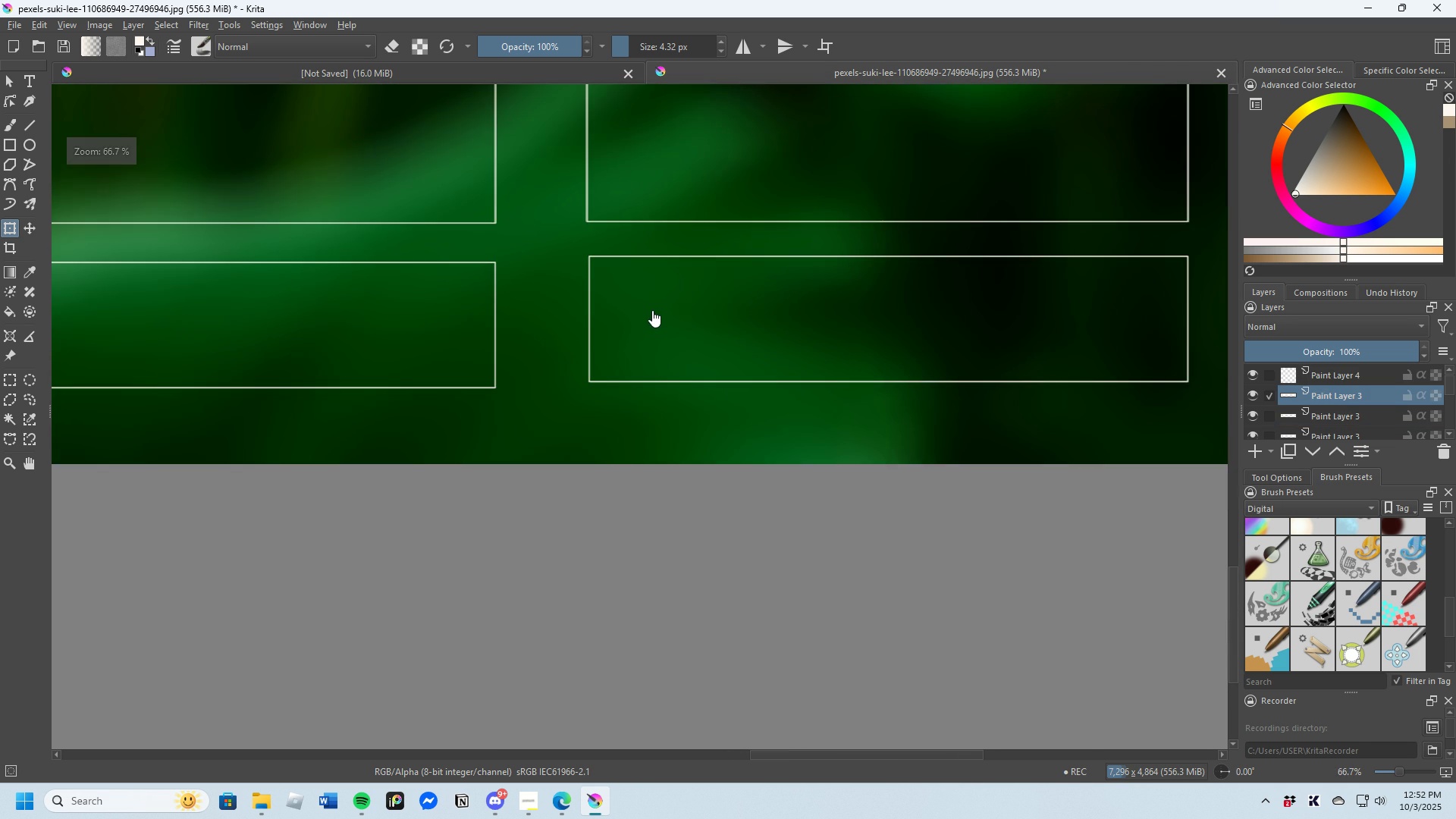 
scroll: coordinate [652, 310], scroll_direction: up, amount: 1.0
 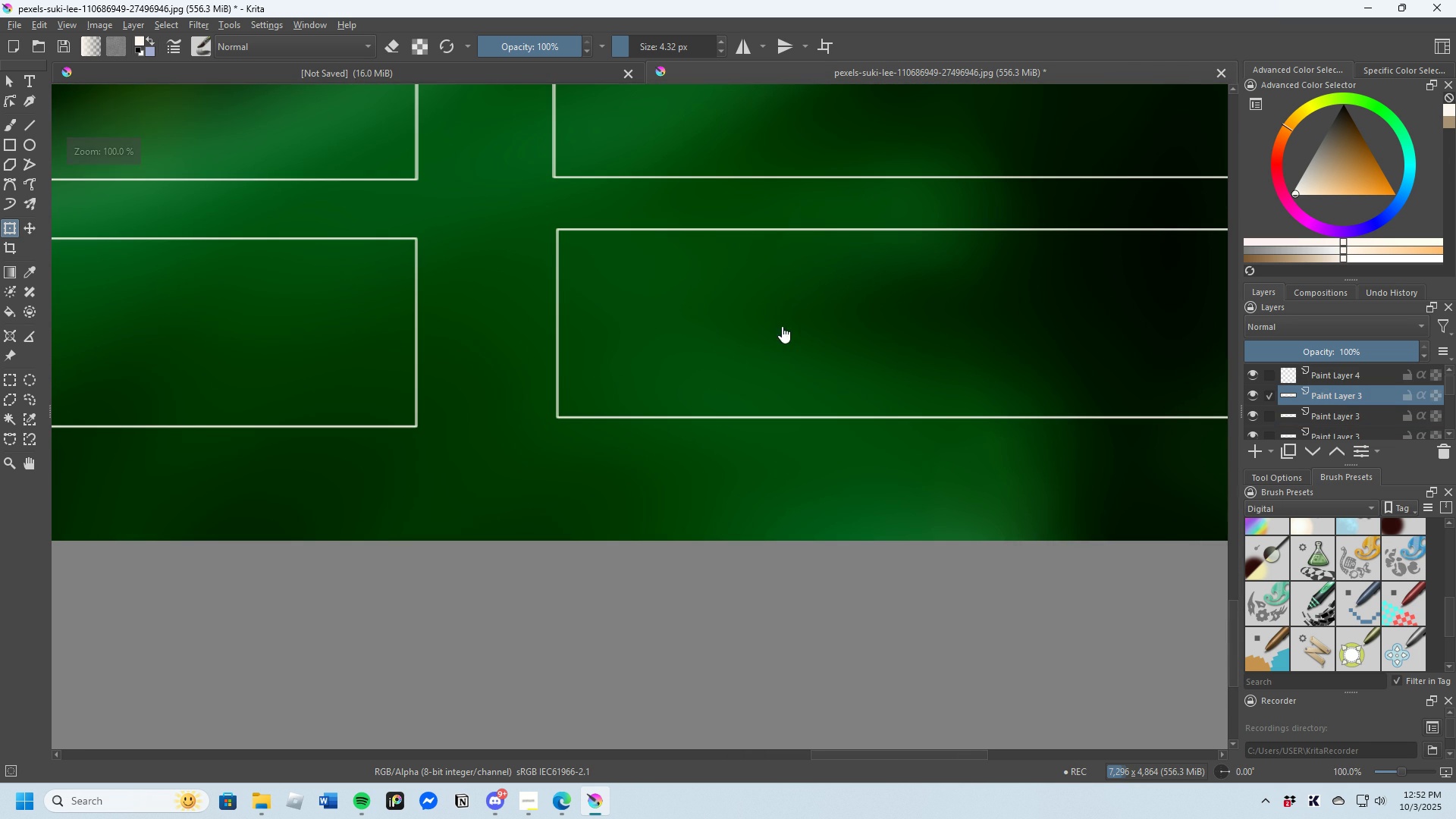 
left_click([782, 326])
 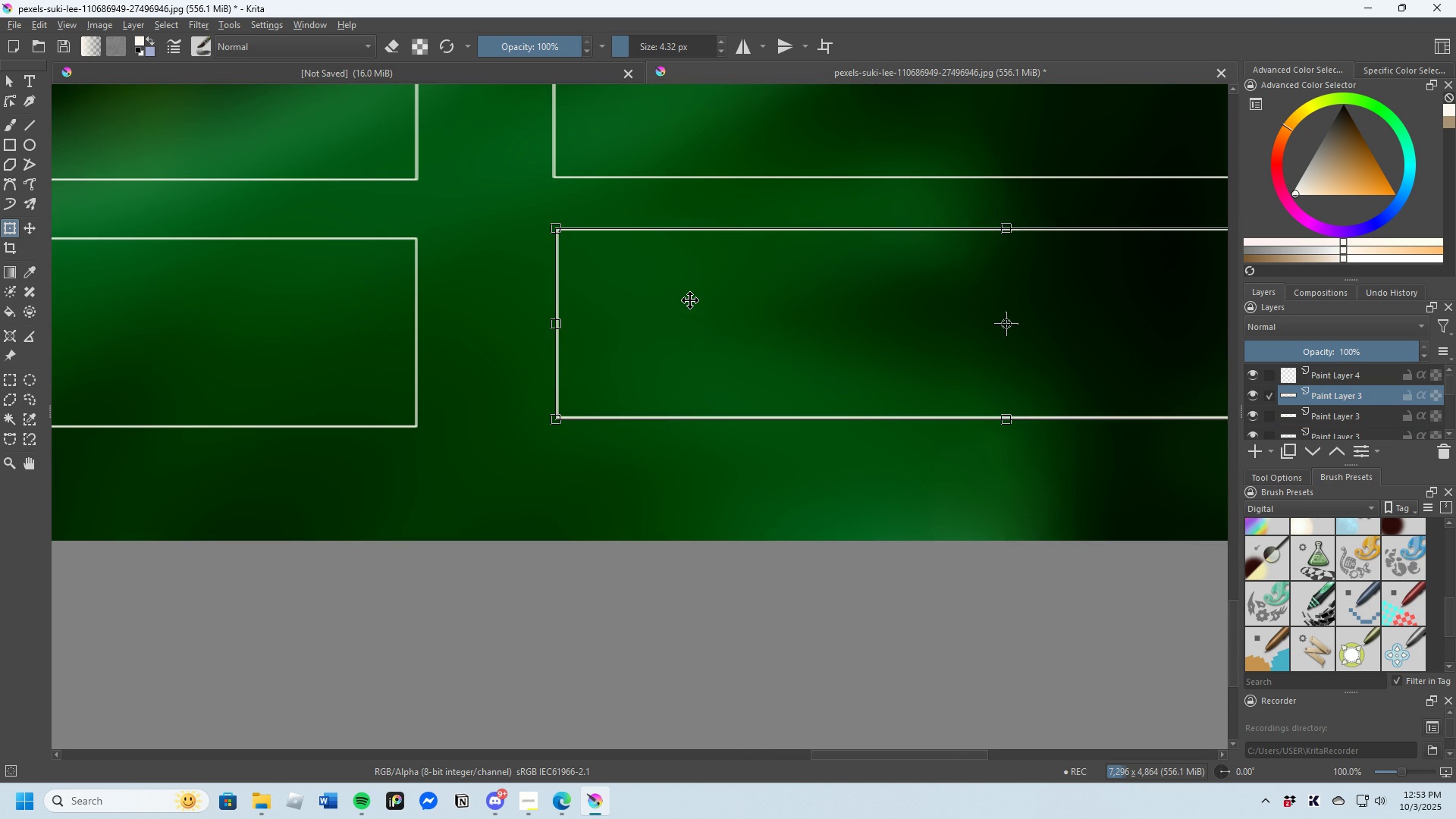 
scroll: coordinate [690, 300], scroll_direction: up, amount: 2.0